 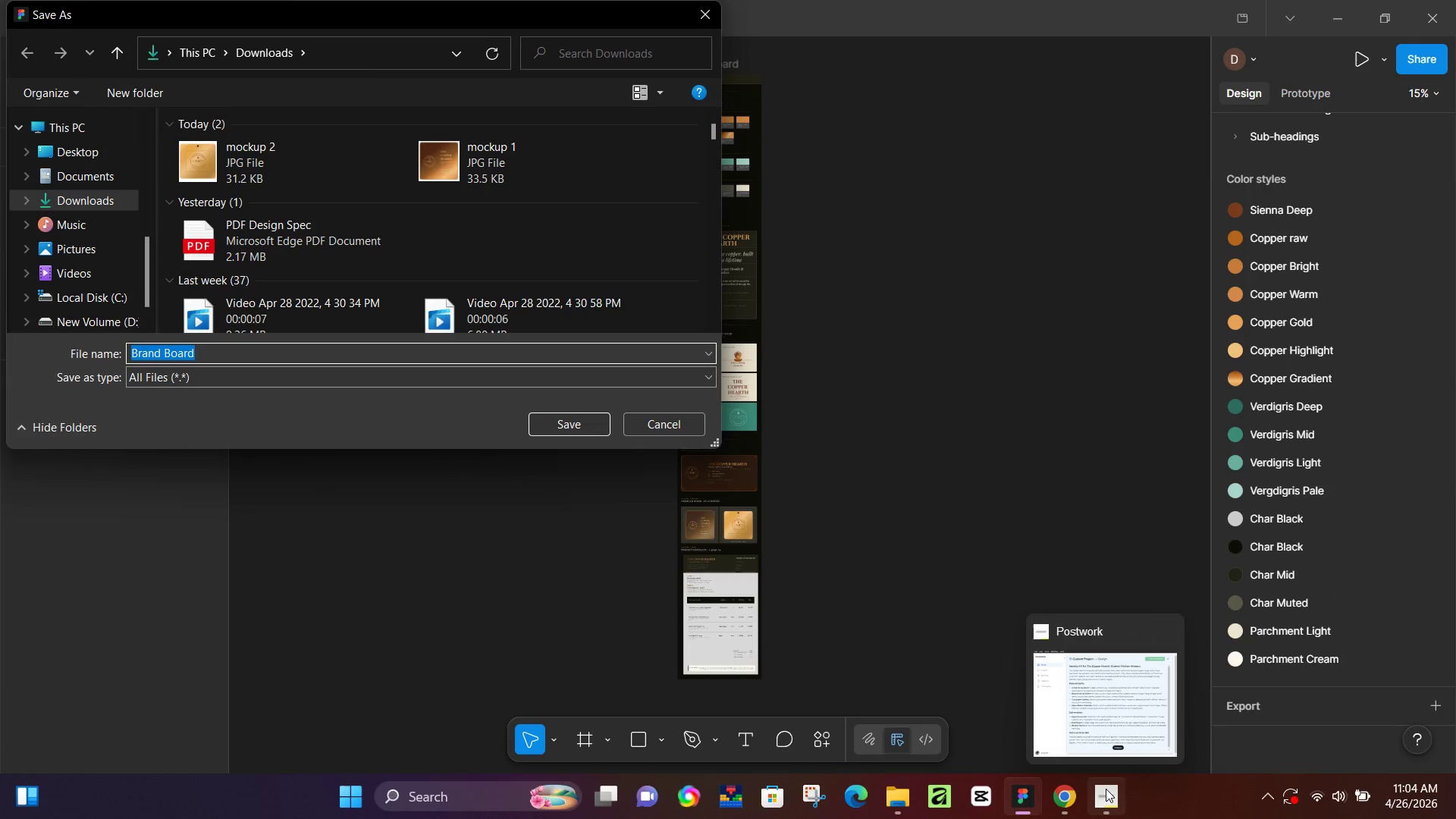 
left_click([567, 433])
 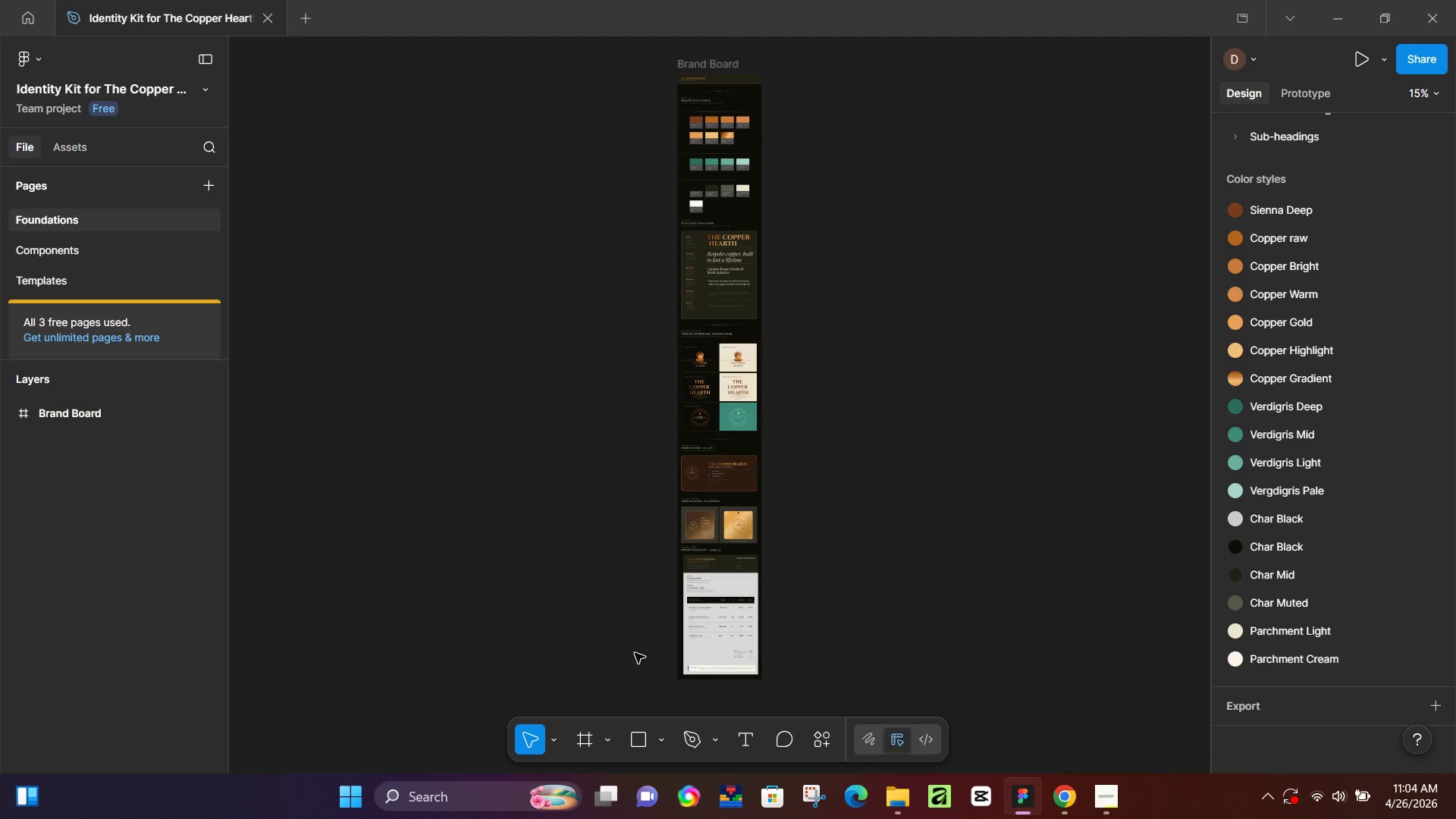 
wait(9.36)
 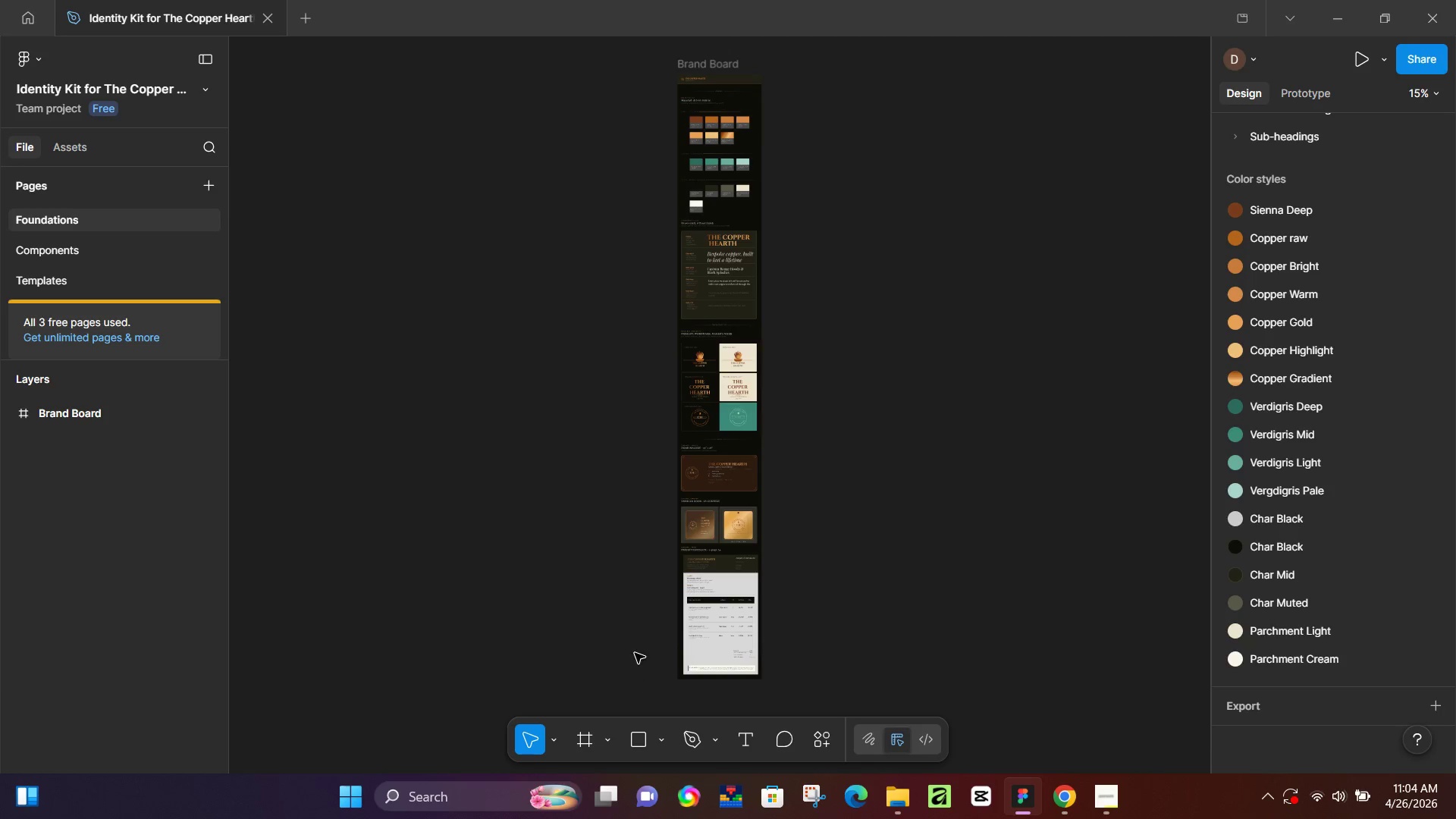 
left_click([1112, 795])
 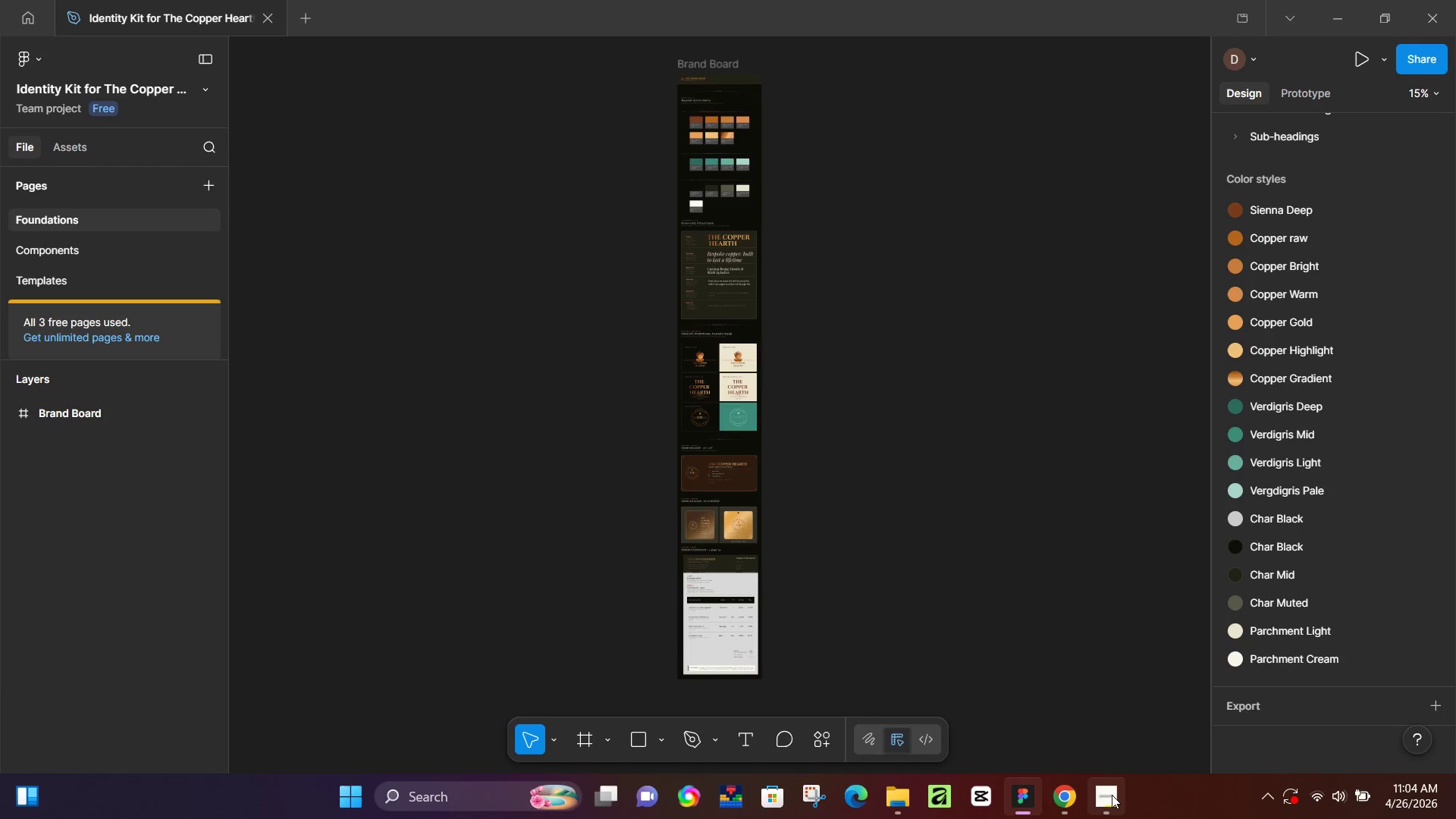 